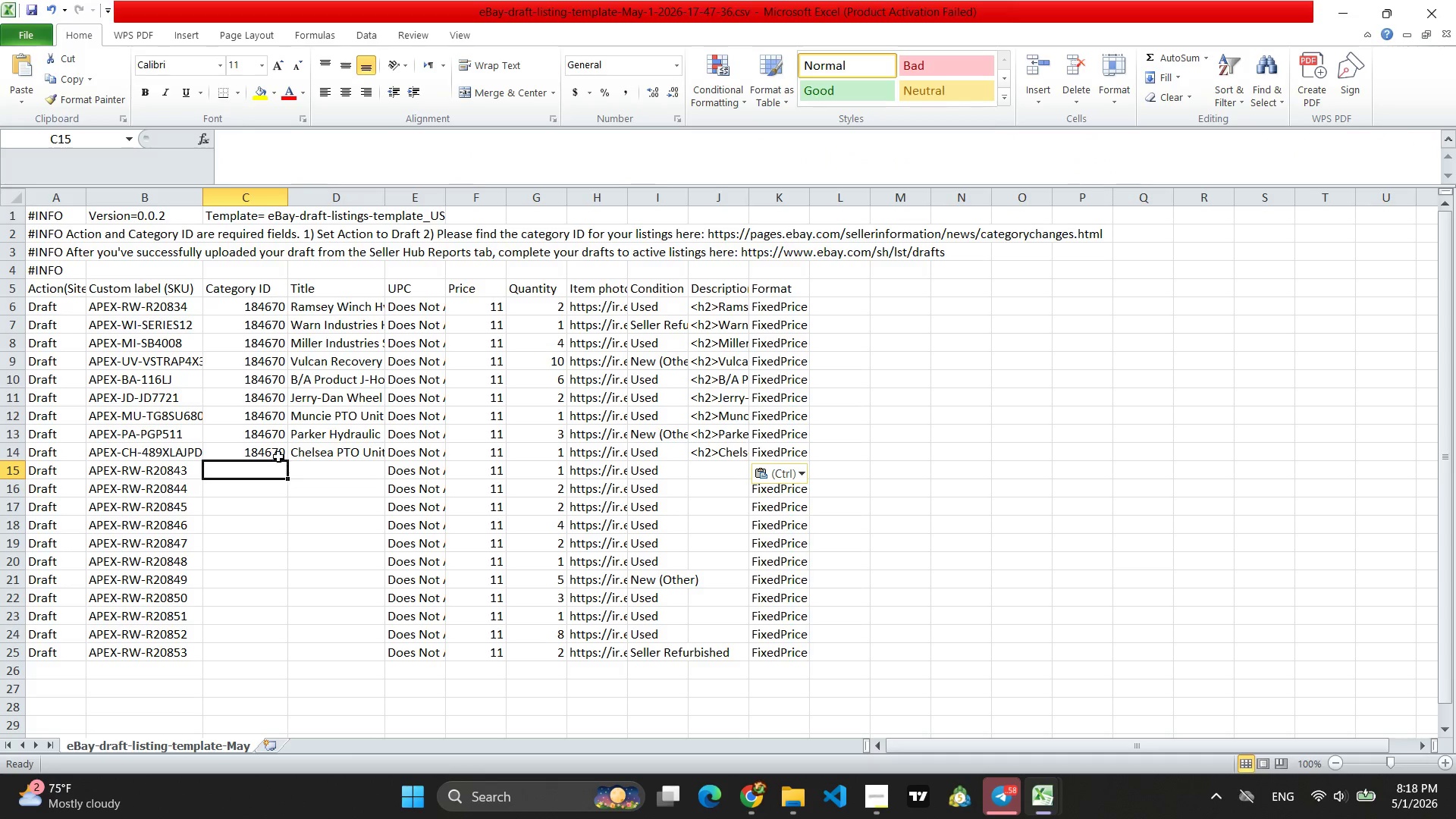 
left_click([278, 457])
 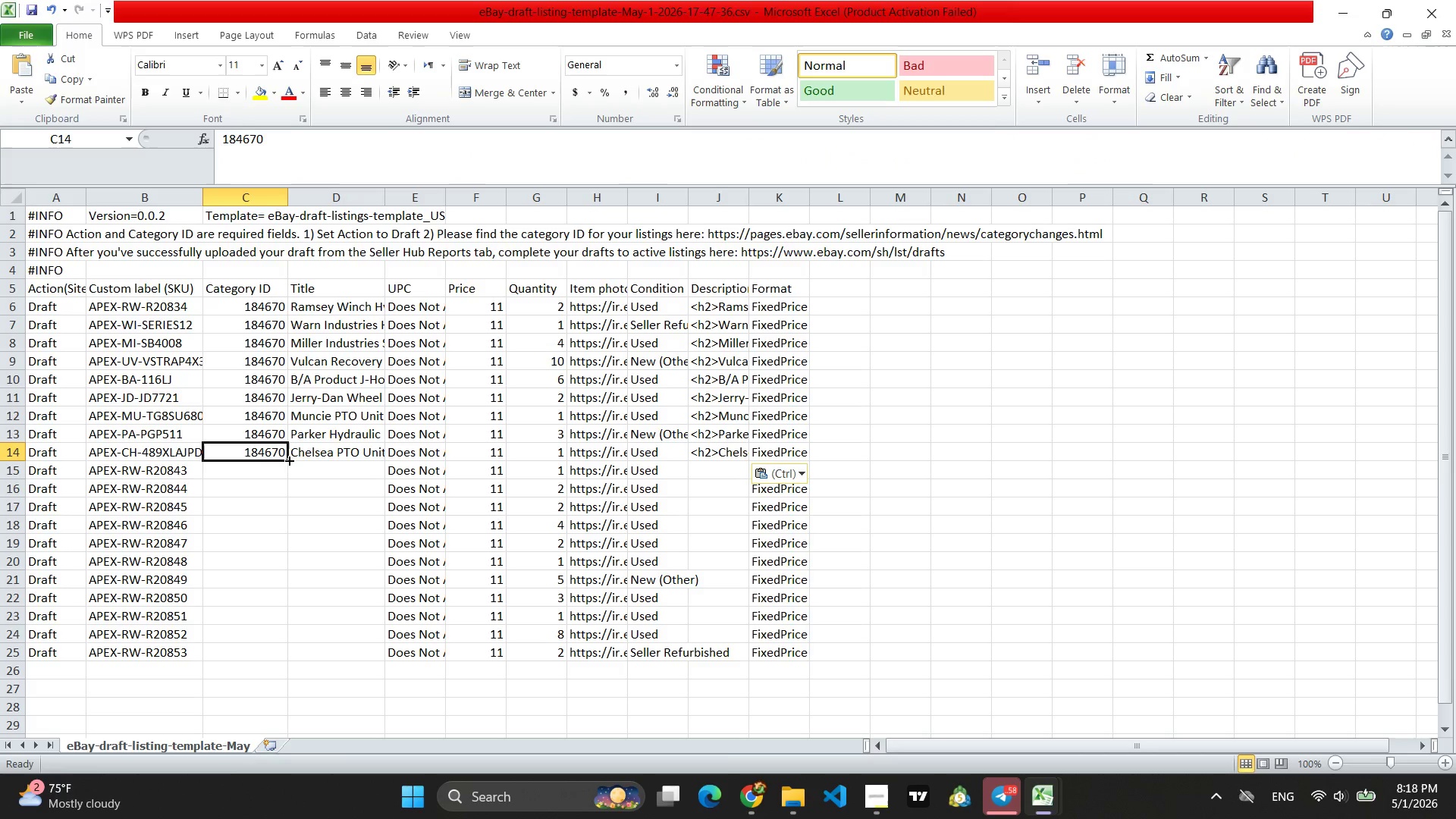 
left_click_drag(start_coordinate=[288, 460], to_coordinate=[287, 475])
 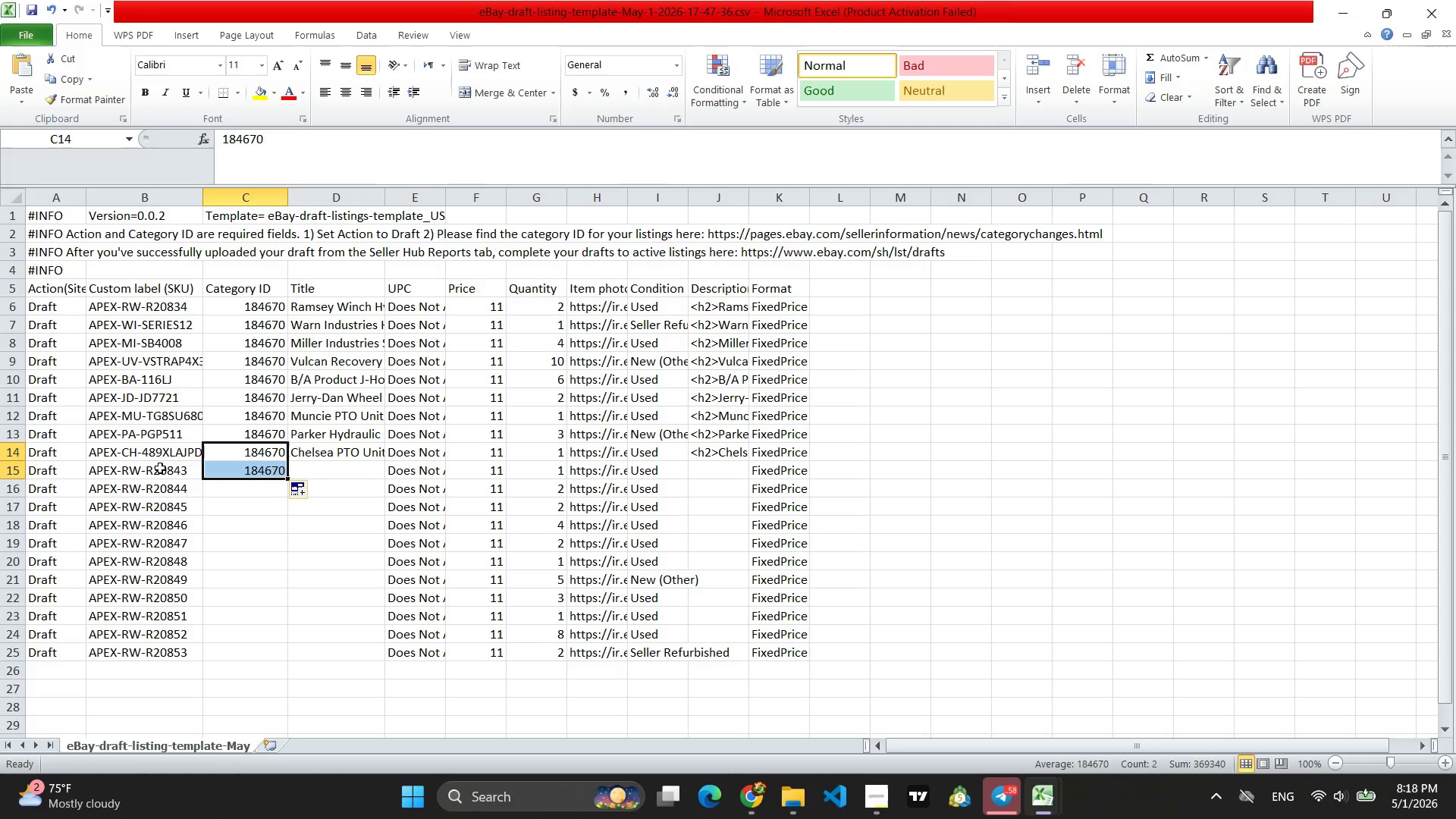 
left_click([160, 472])
 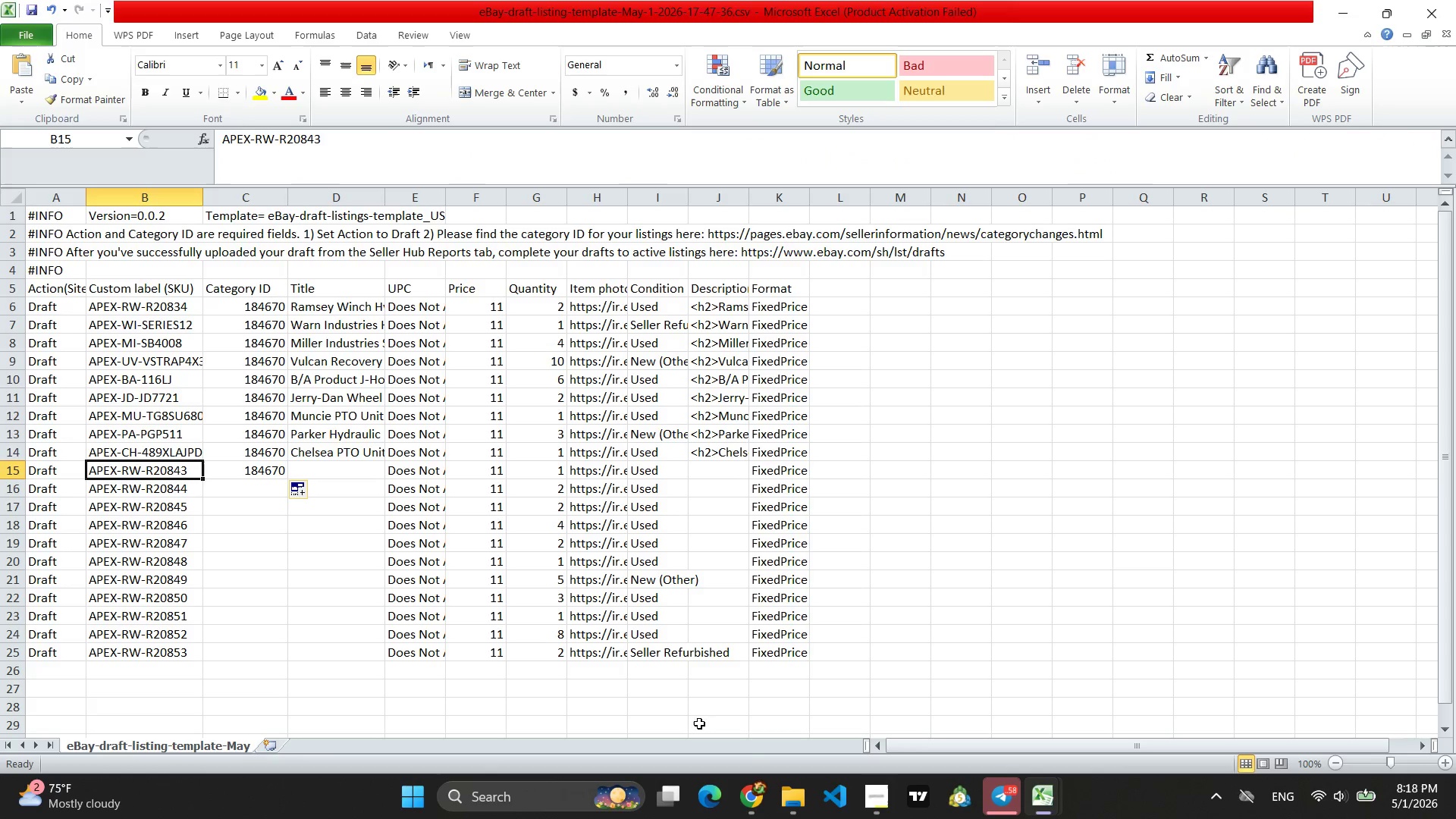 
left_click([877, 801])